 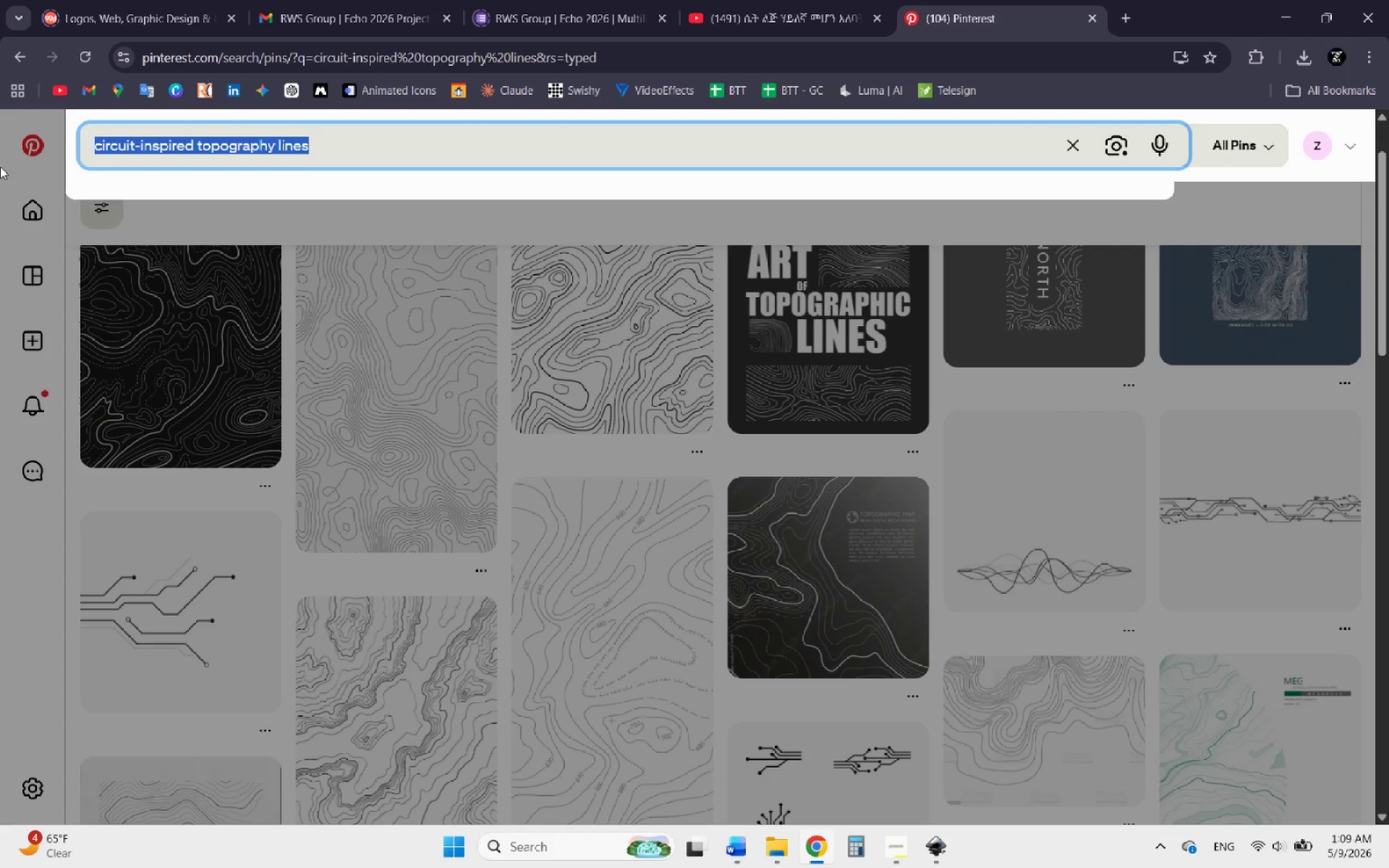 
key(Control+V)
 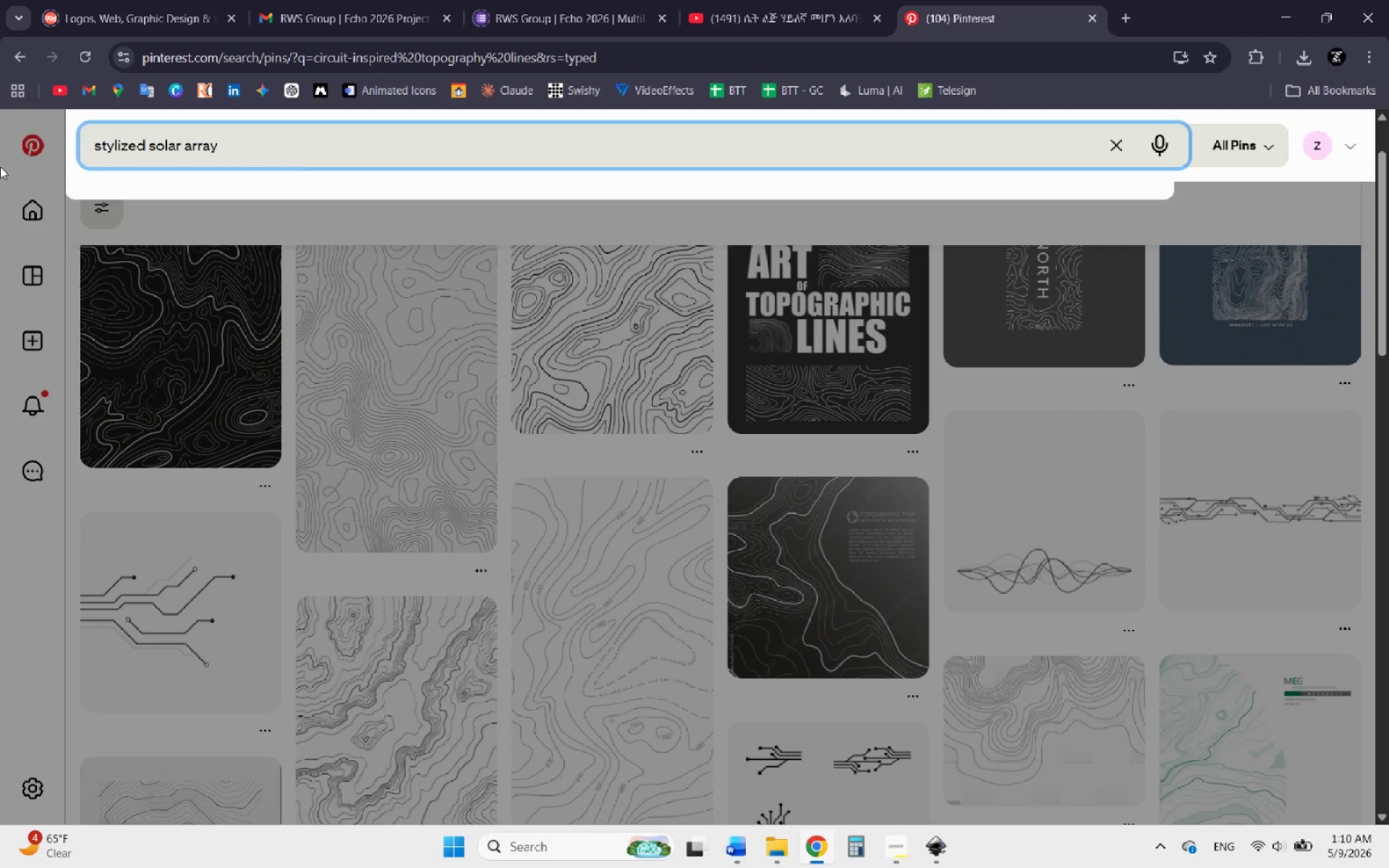 
key(Enter)
 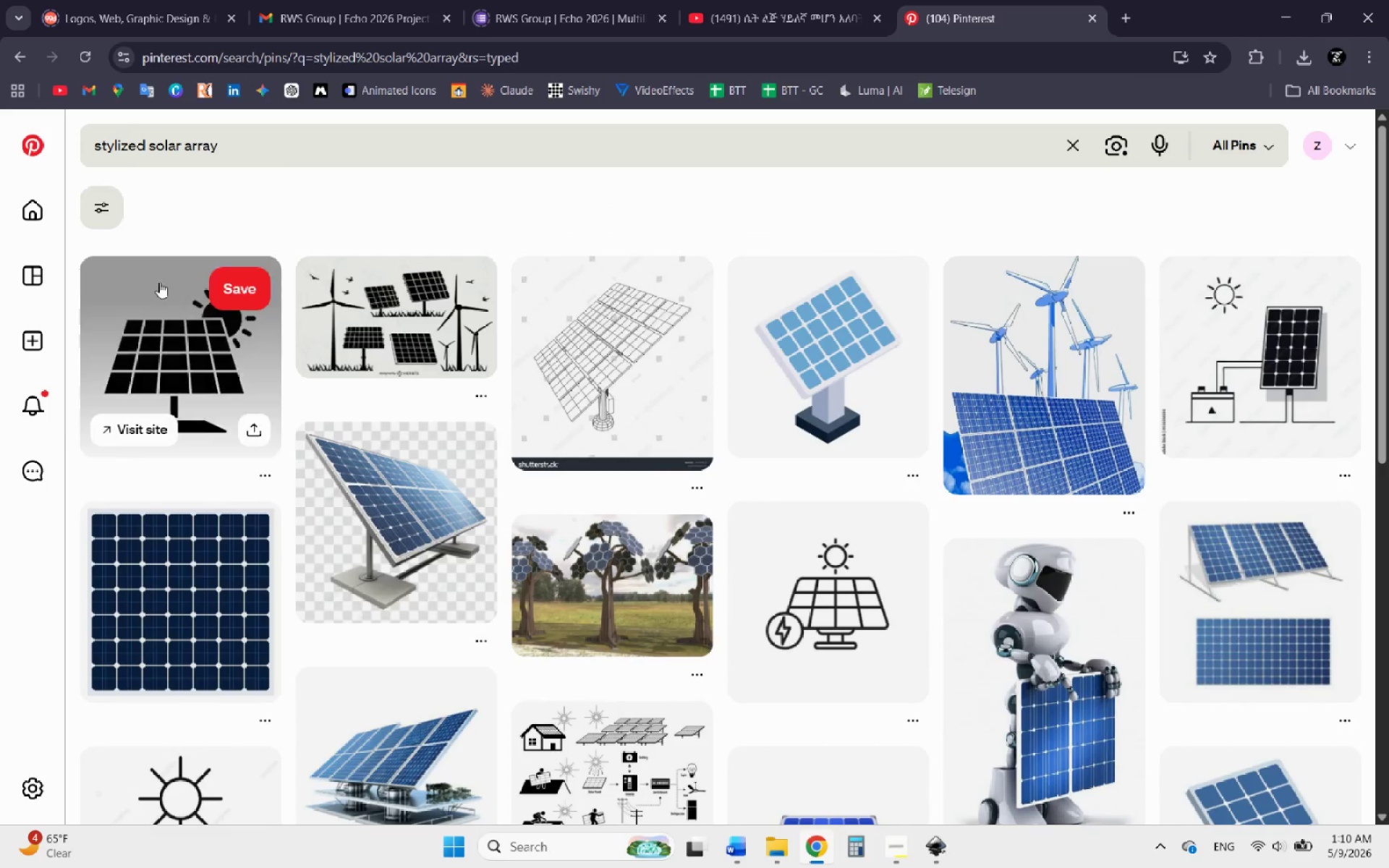 
scroll: coordinate [289, 388], scroll_direction: down, amount: 1.0
 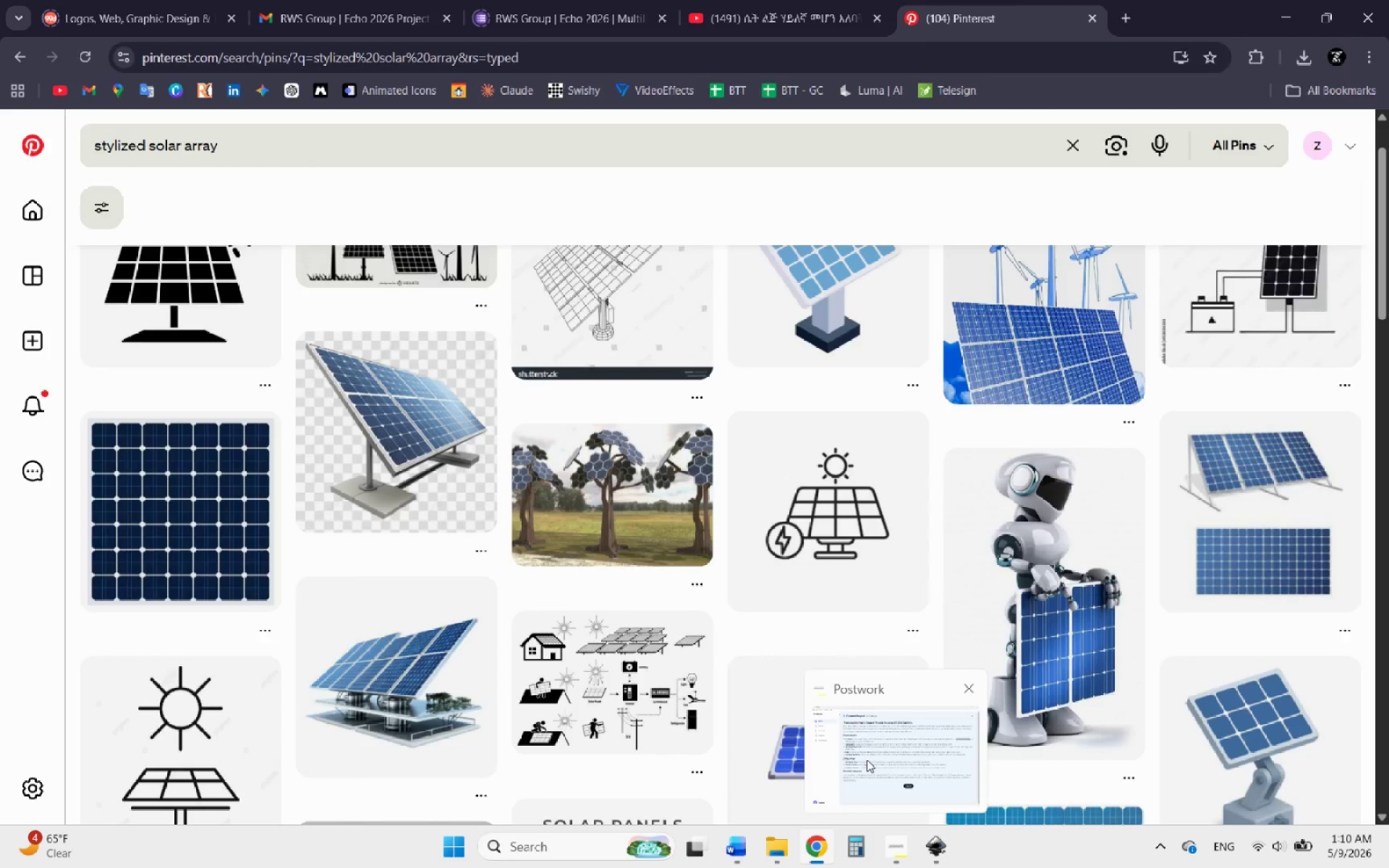 
left_click([867, 760])